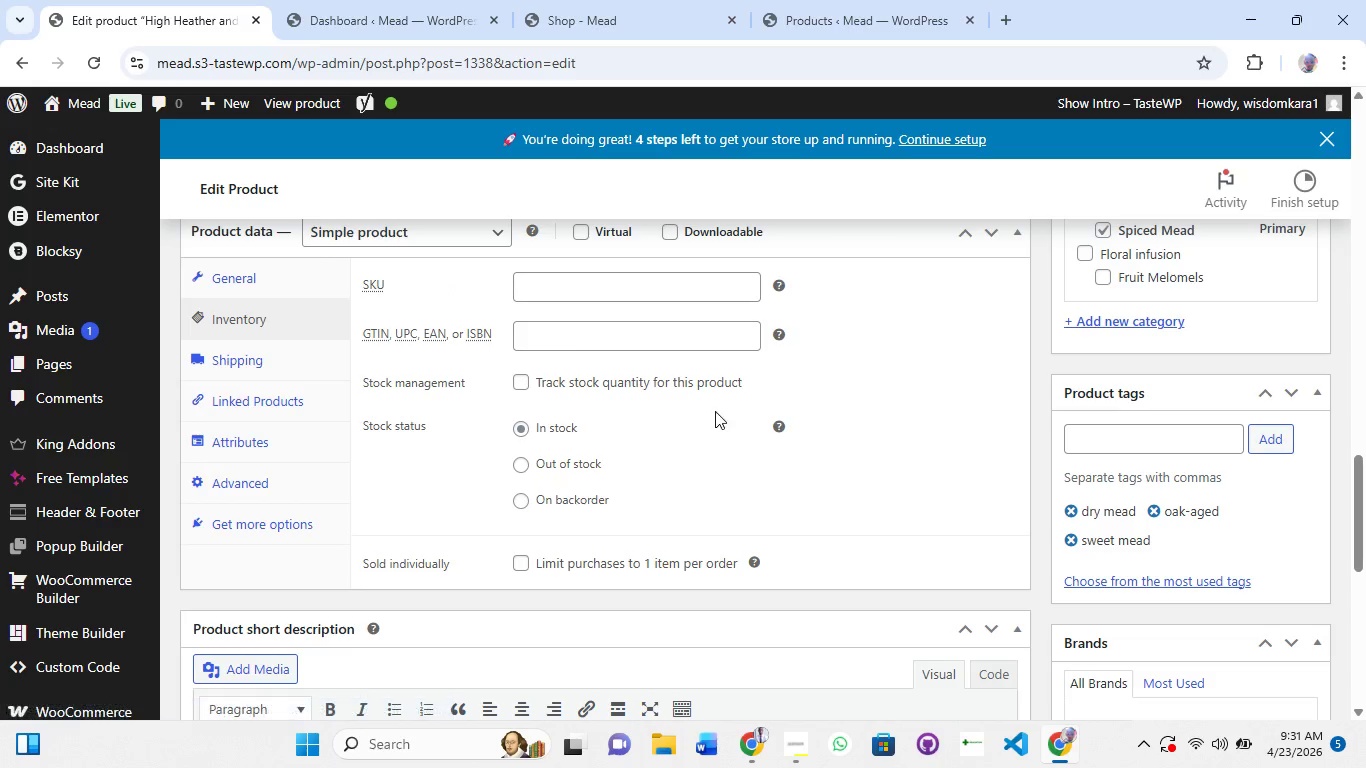 
left_click([530, 385])
 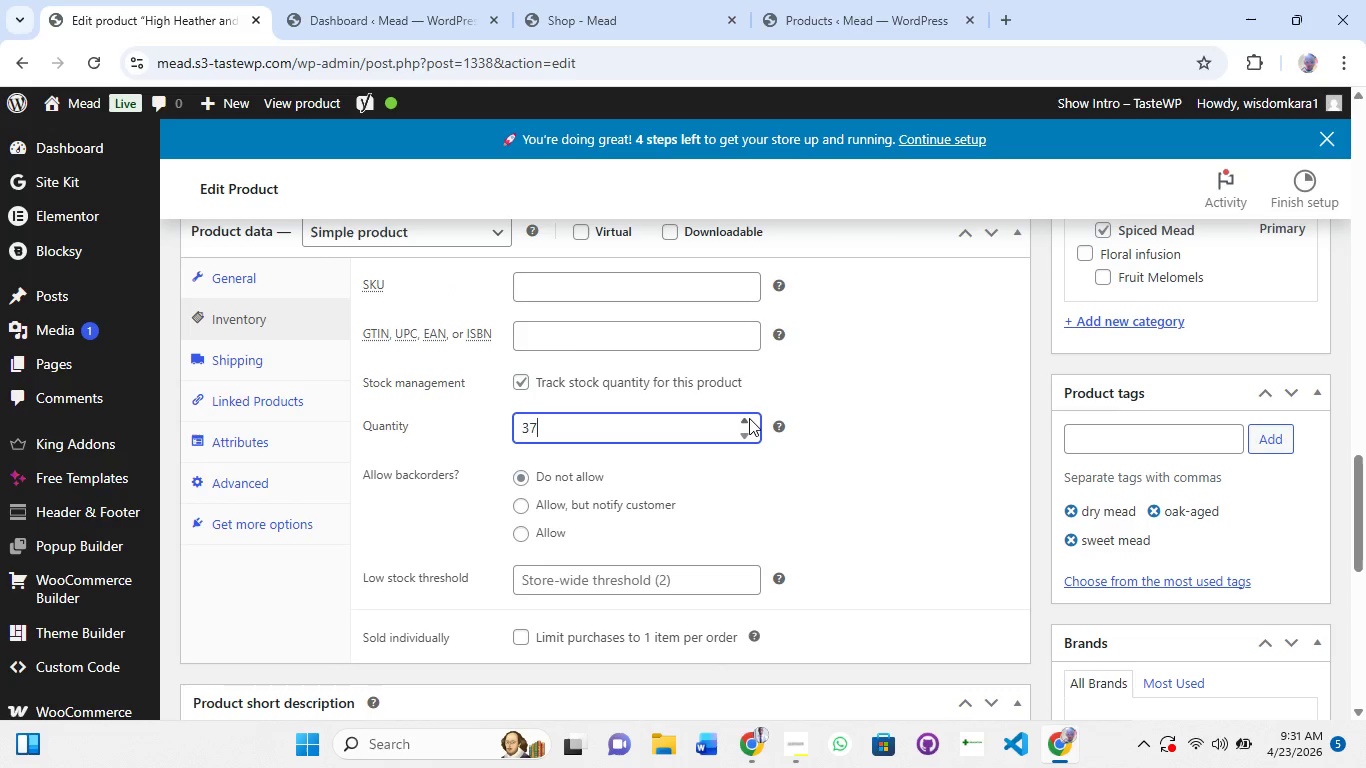 
wait(6.08)
 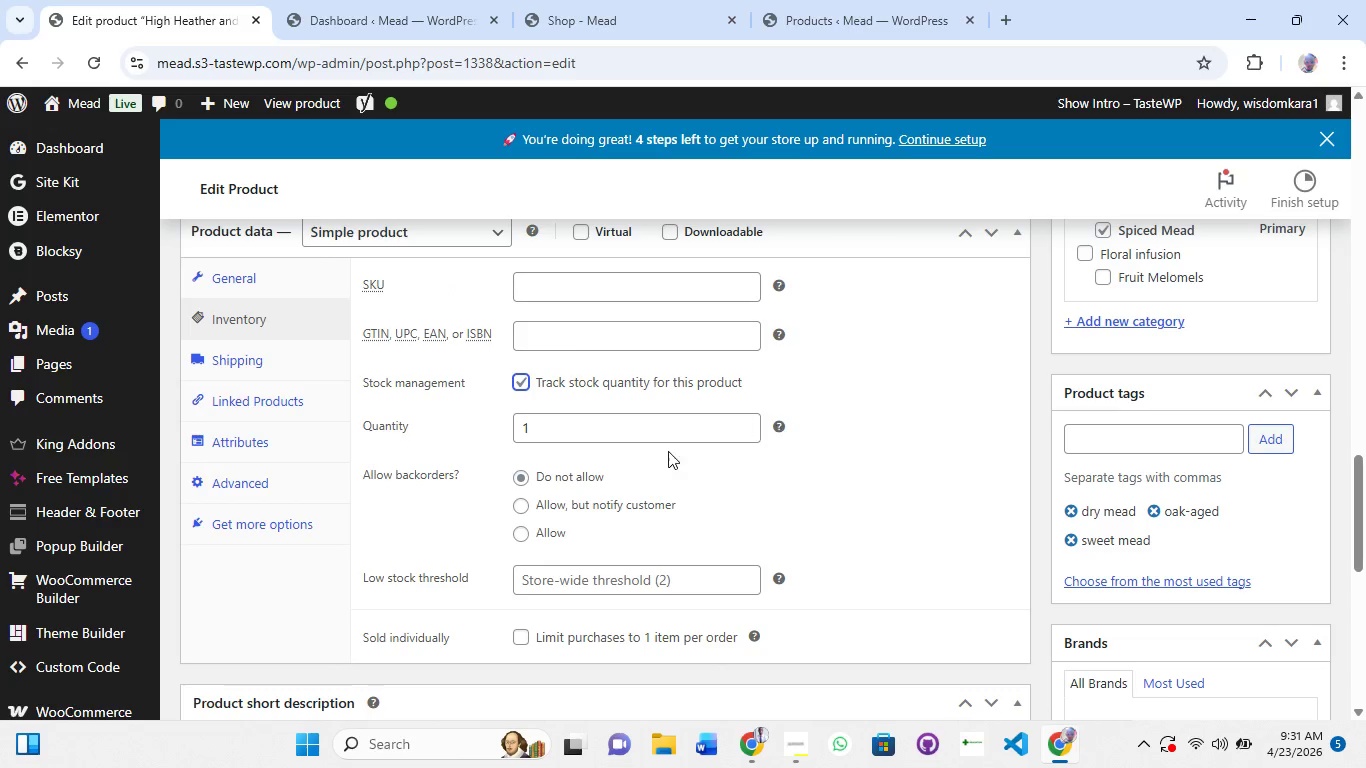 
left_click([581, 287])
 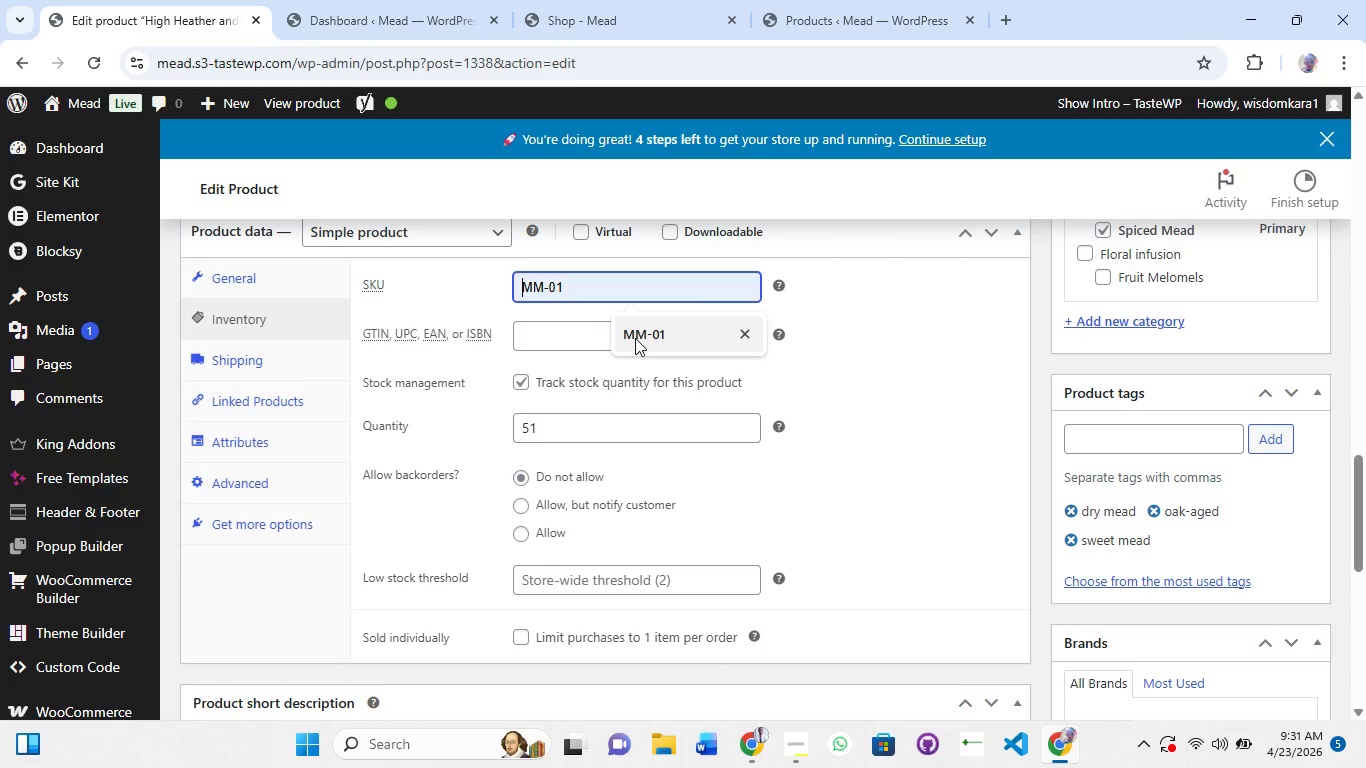 
left_click([635, 338])
 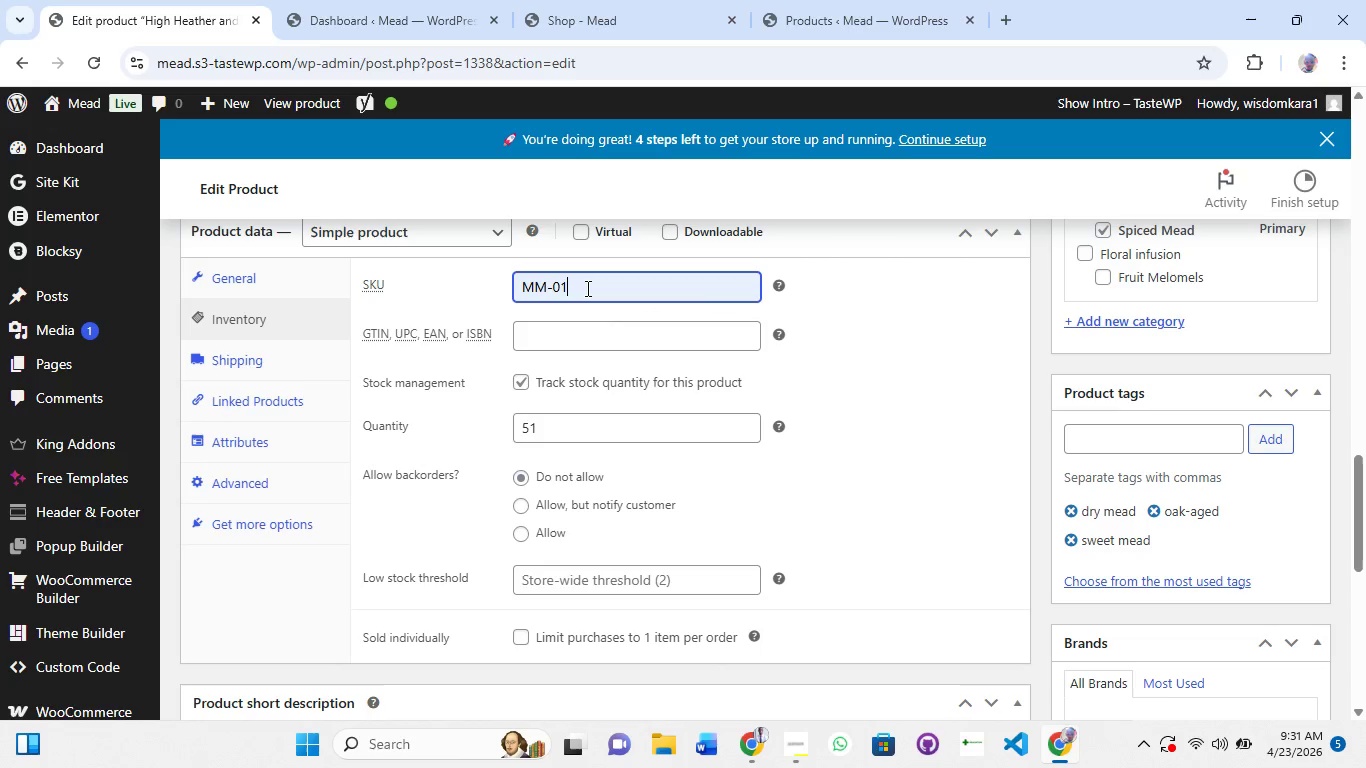 
key(Backspace)
 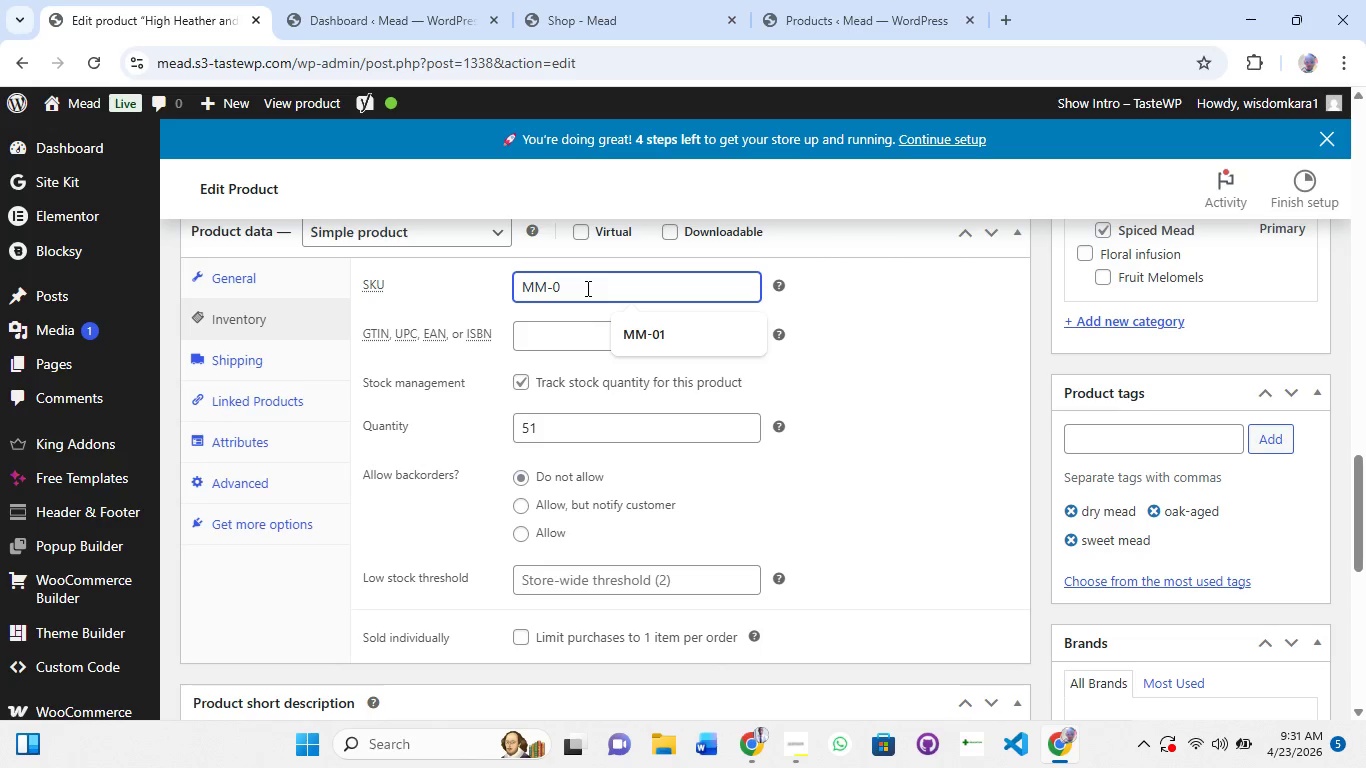 
key(2)
 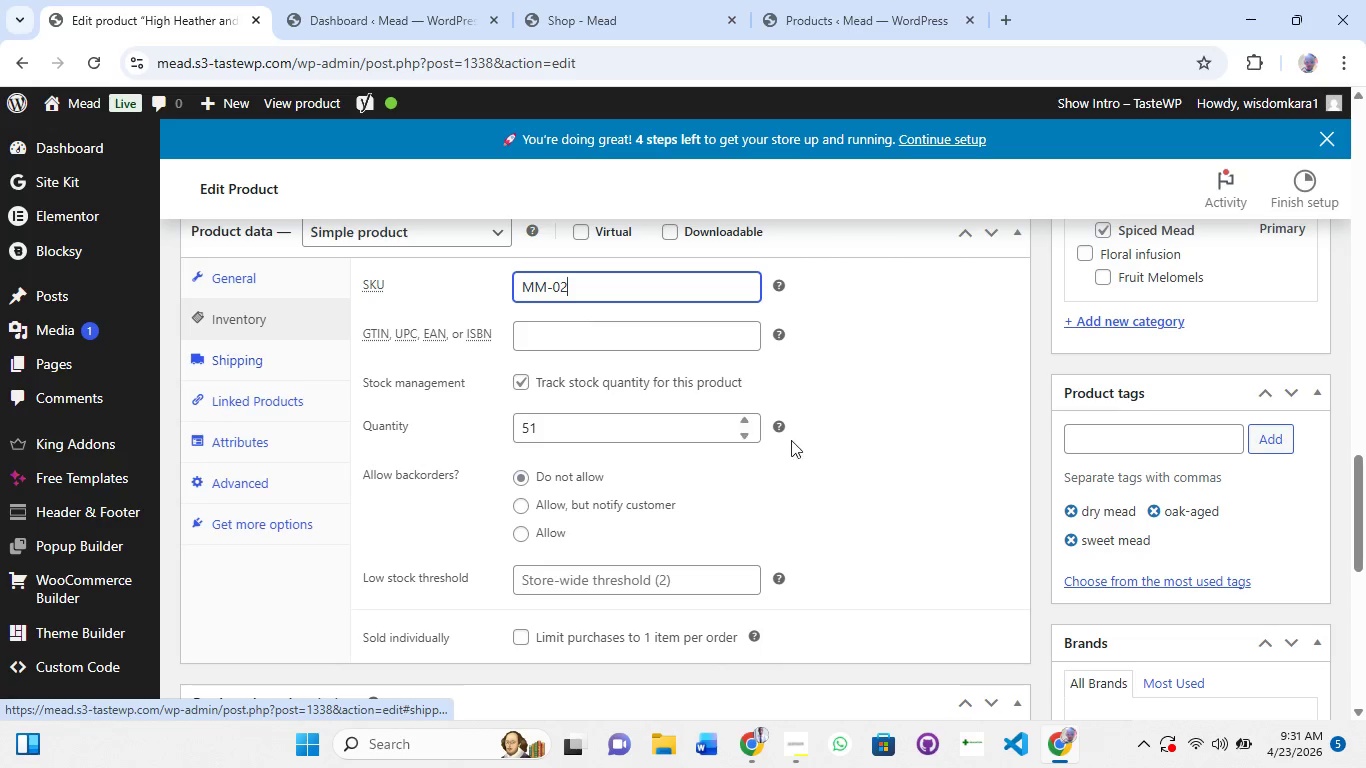 
scroll: coordinate [1127, 441], scroll_direction: up, amount: 2.0
 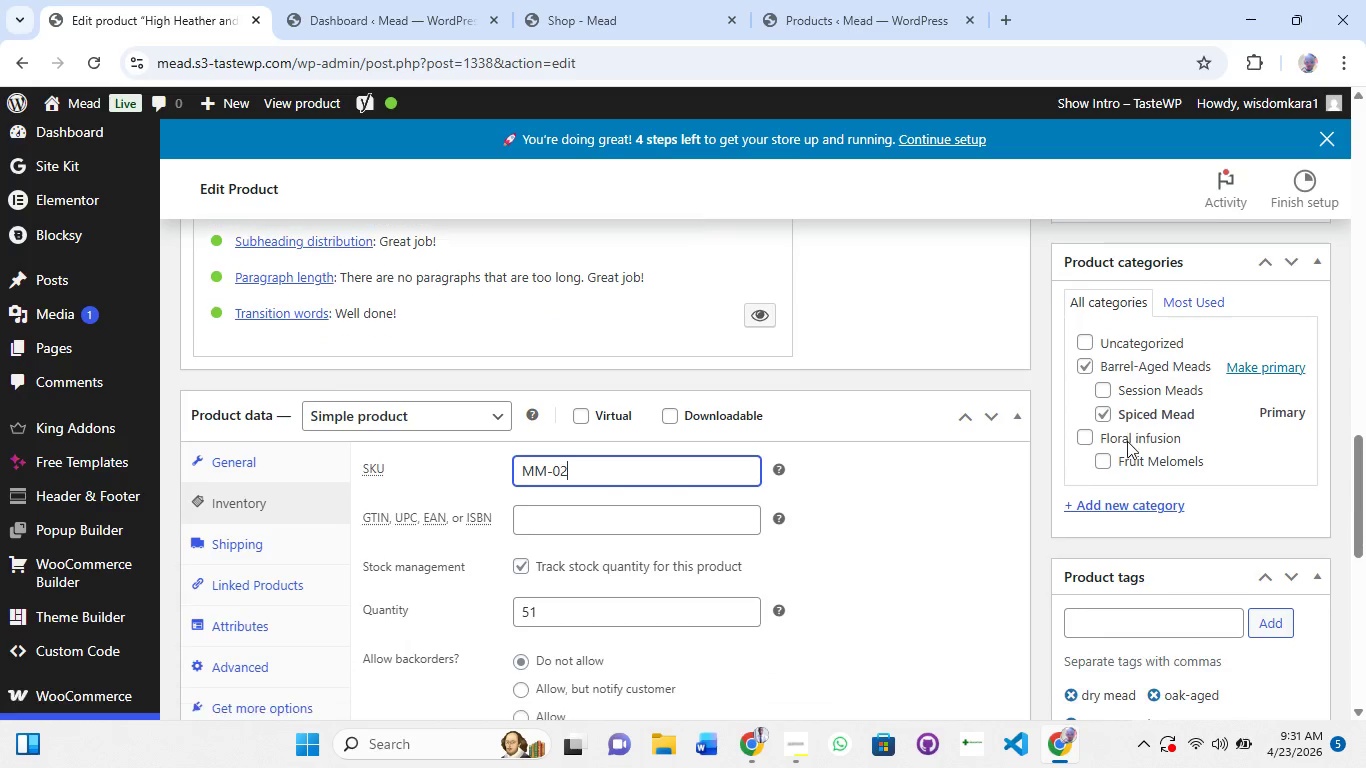 
scroll: coordinate [1127, 441], scroll_direction: down, amount: 3.0
 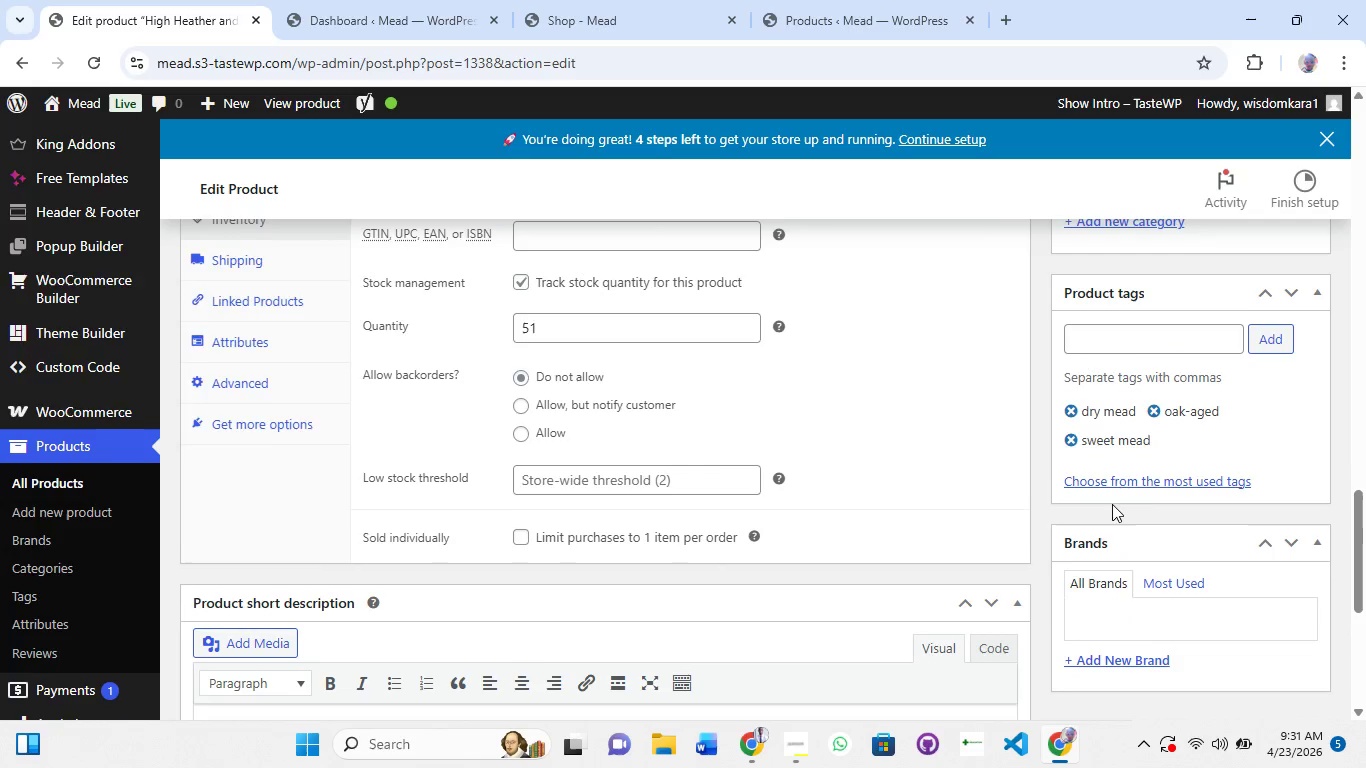 
scroll: coordinate [343, 629], scroll_direction: up, amount: 8.0
 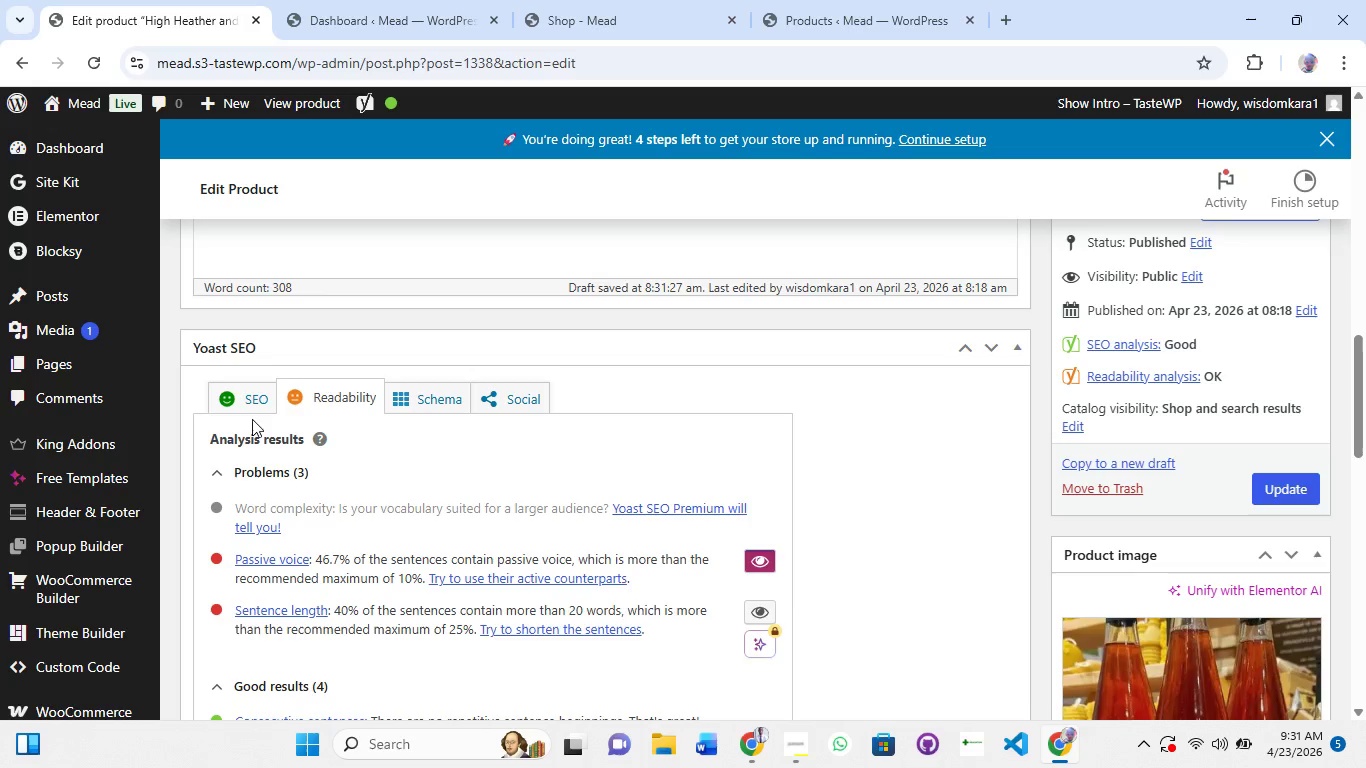 